 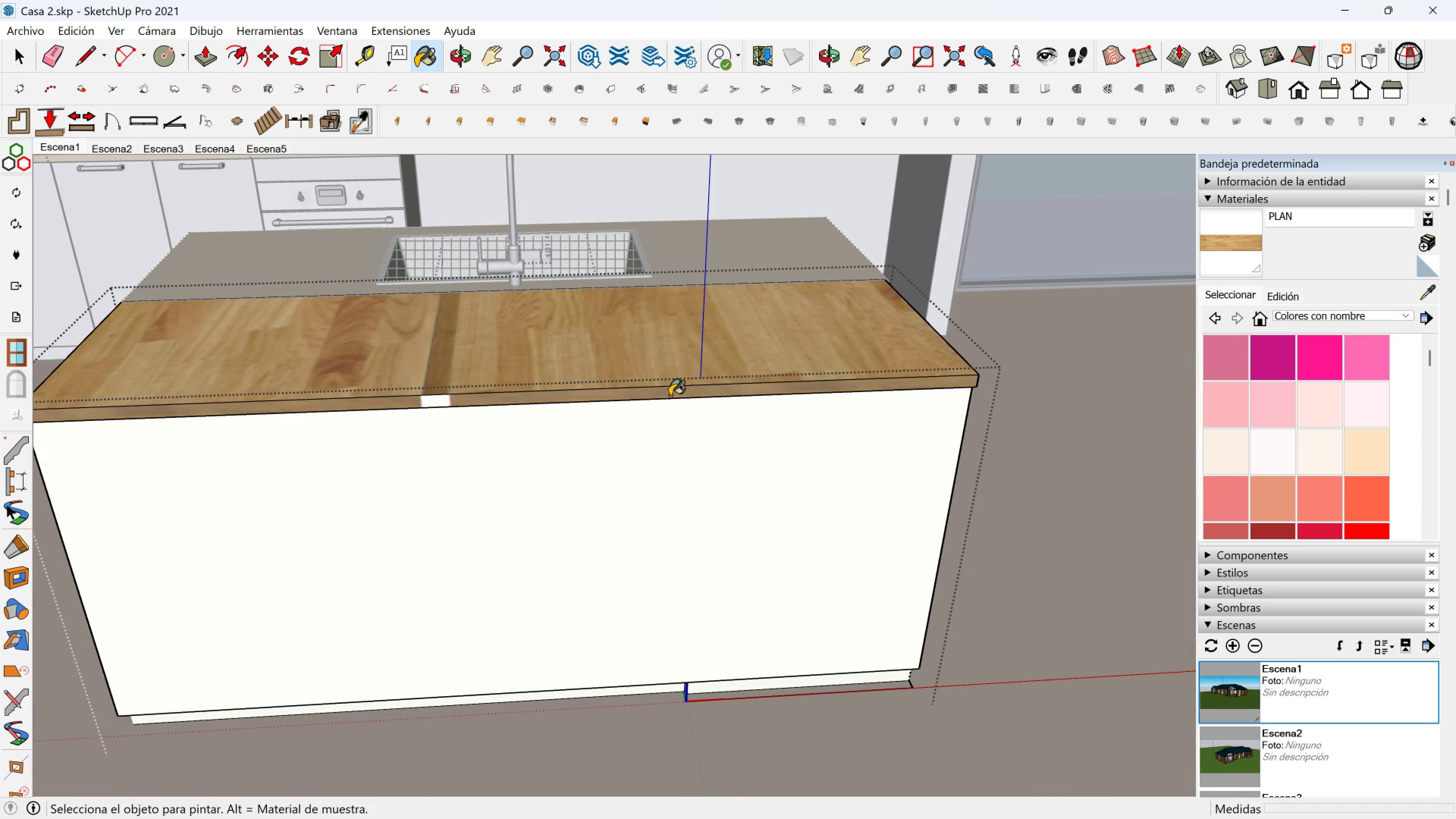 
left_click([671, 394])
 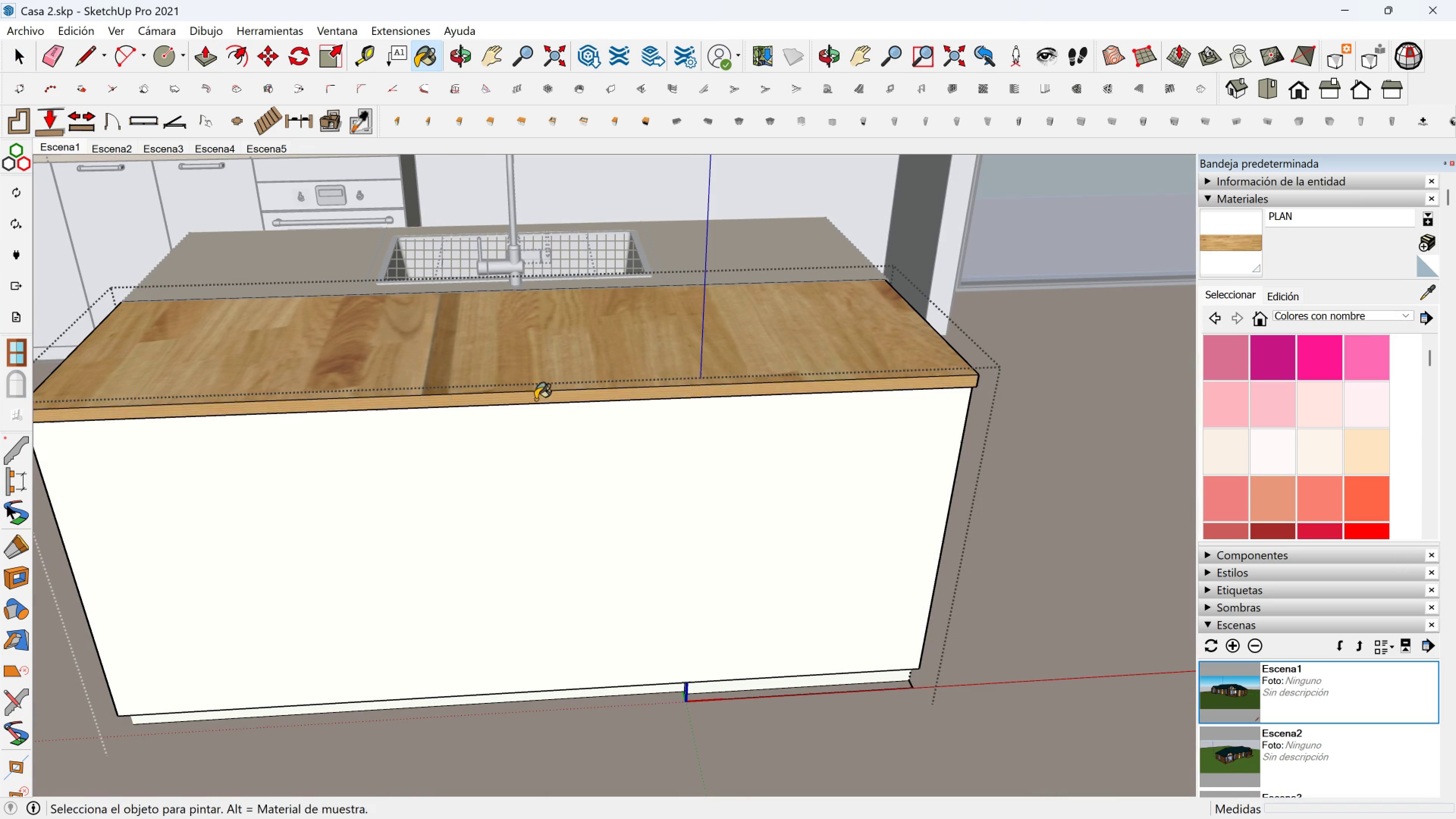 
scroll: coordinate [525, 399], scroll_direction: down, amount: 3.0
 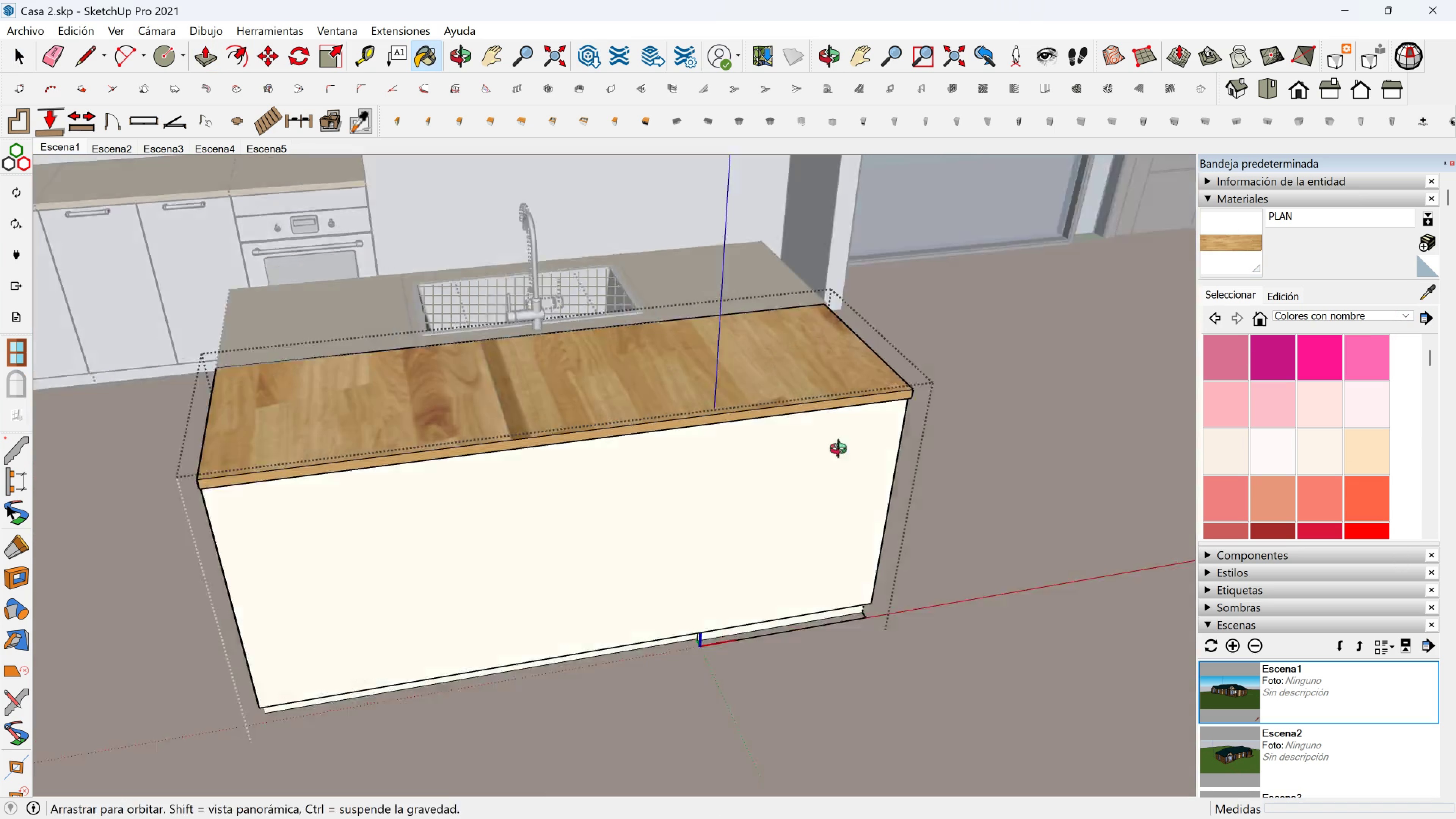 
key(Space)
 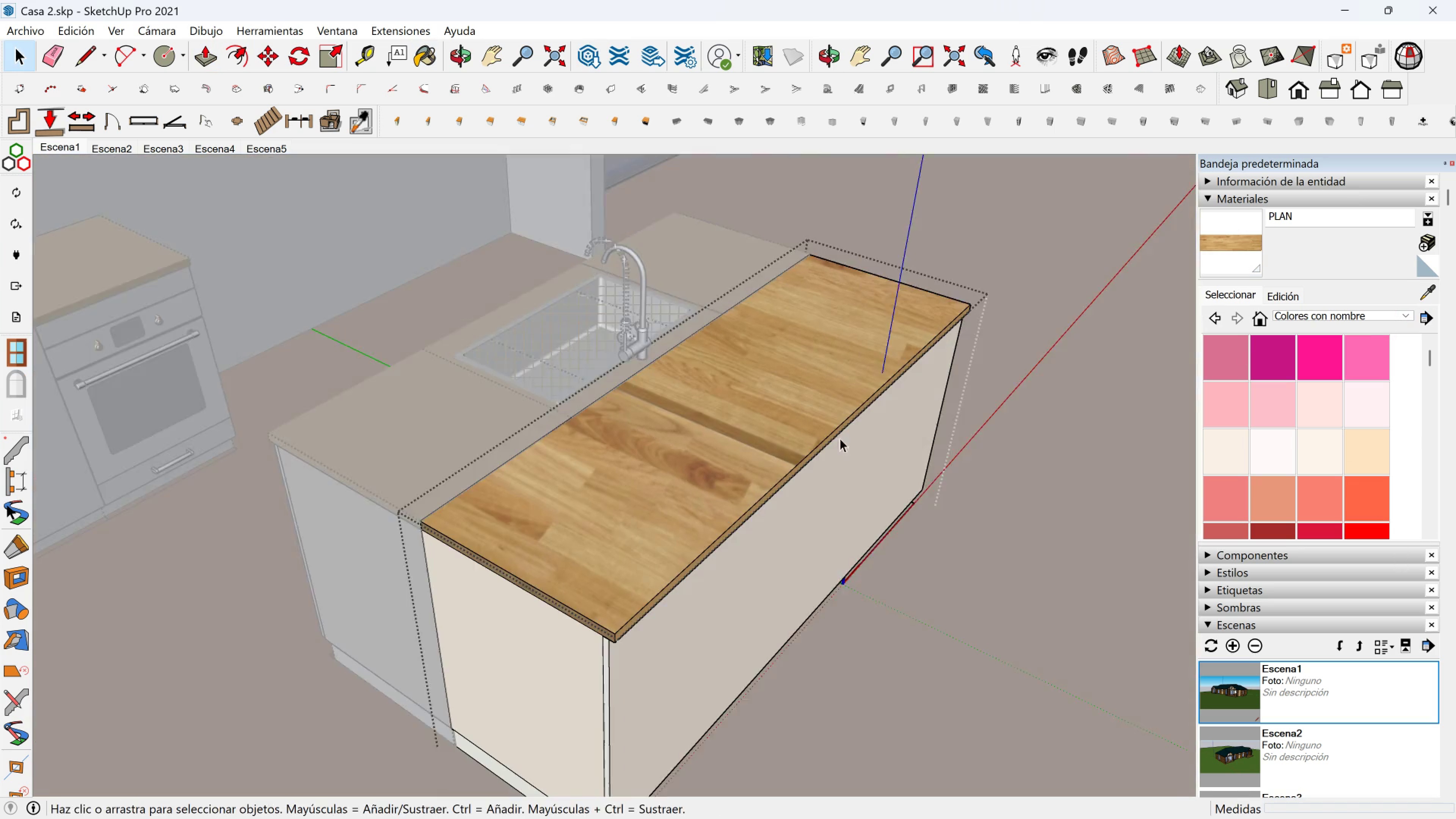 
key(Escape)
 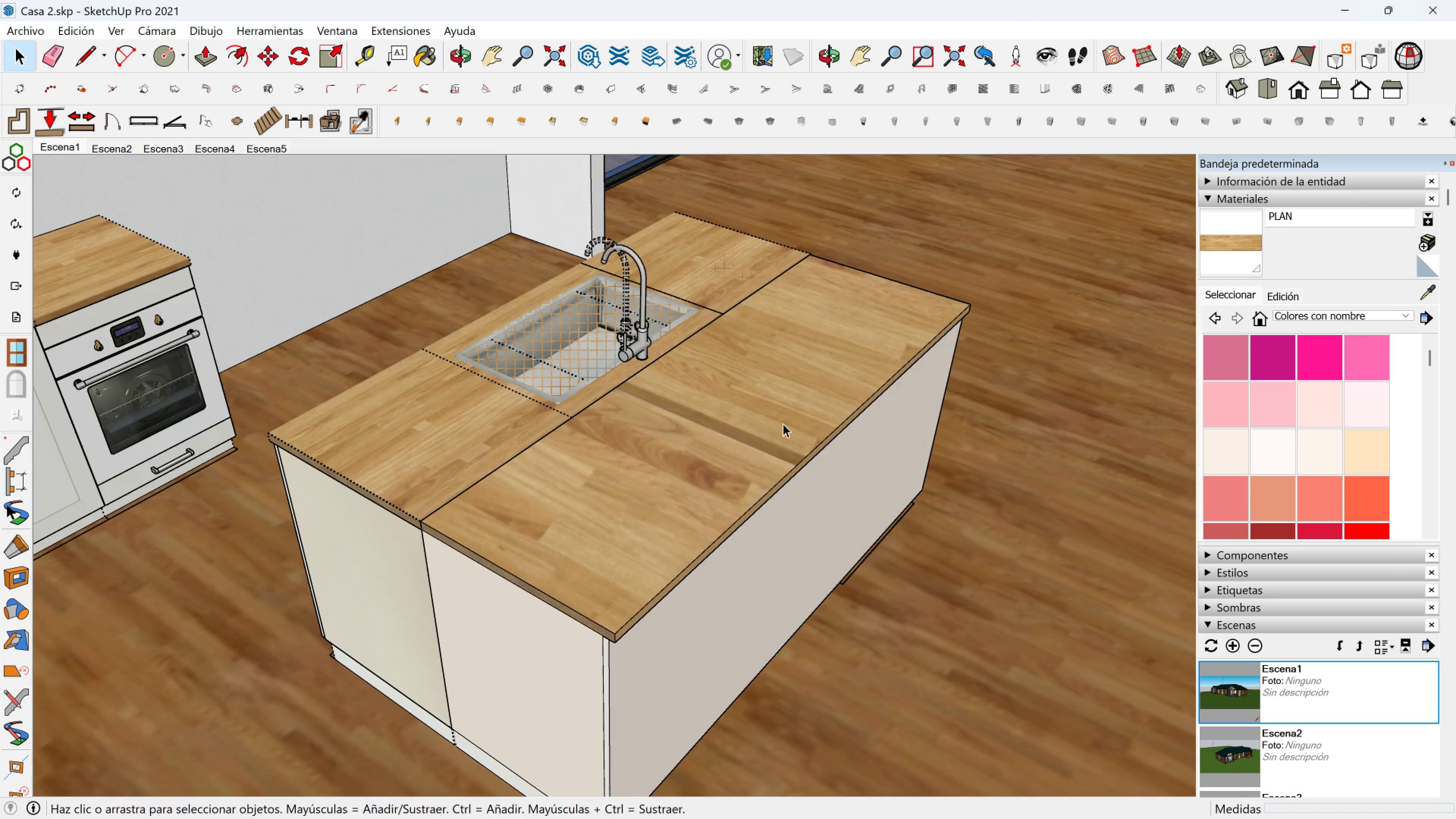 
key(Escape)
 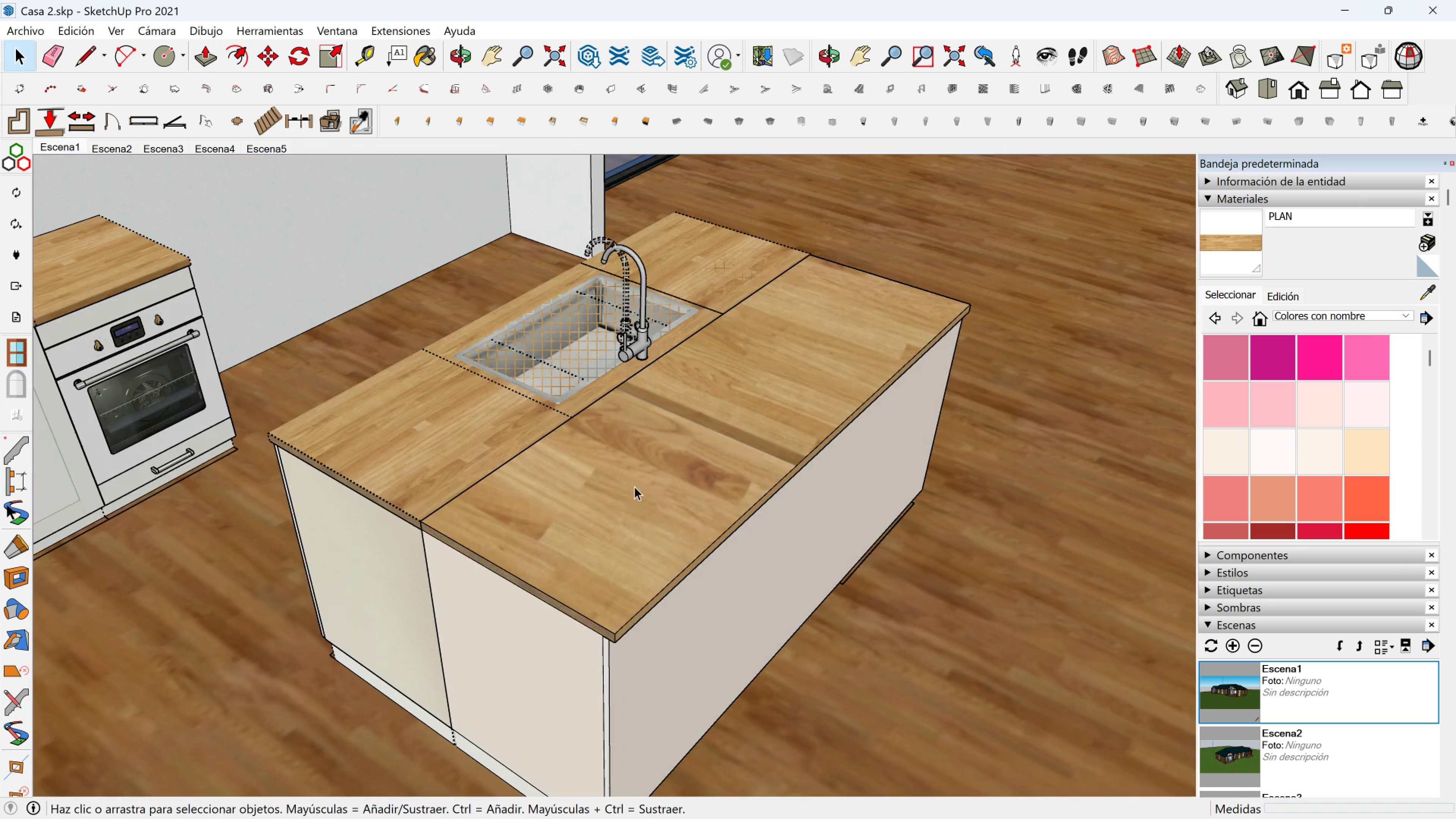 
scroll: coordinate [632, 488], scroll_direction: down, amount: 2.0